 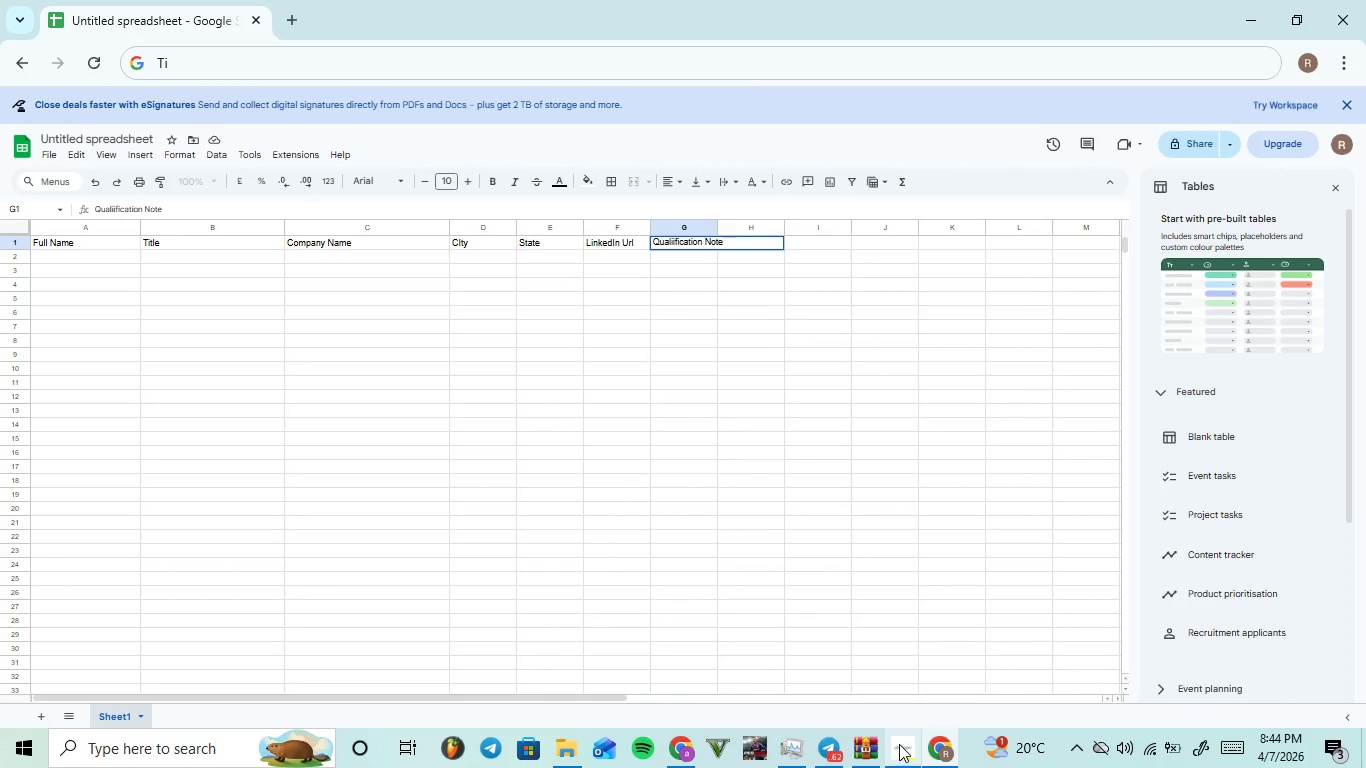 
left_click_drag(start_coordinate=[716, 226], to_coordinate=[774, 244])
 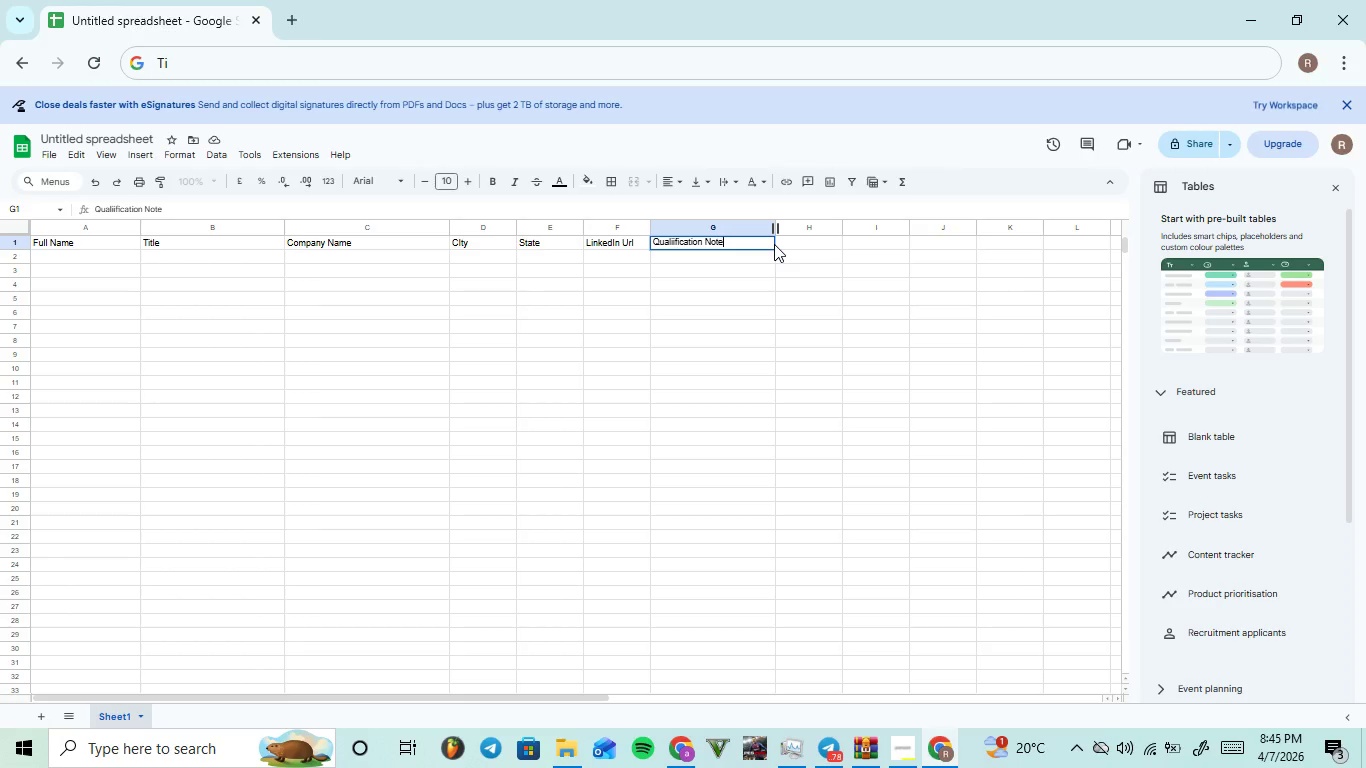 
wait(54.75)
 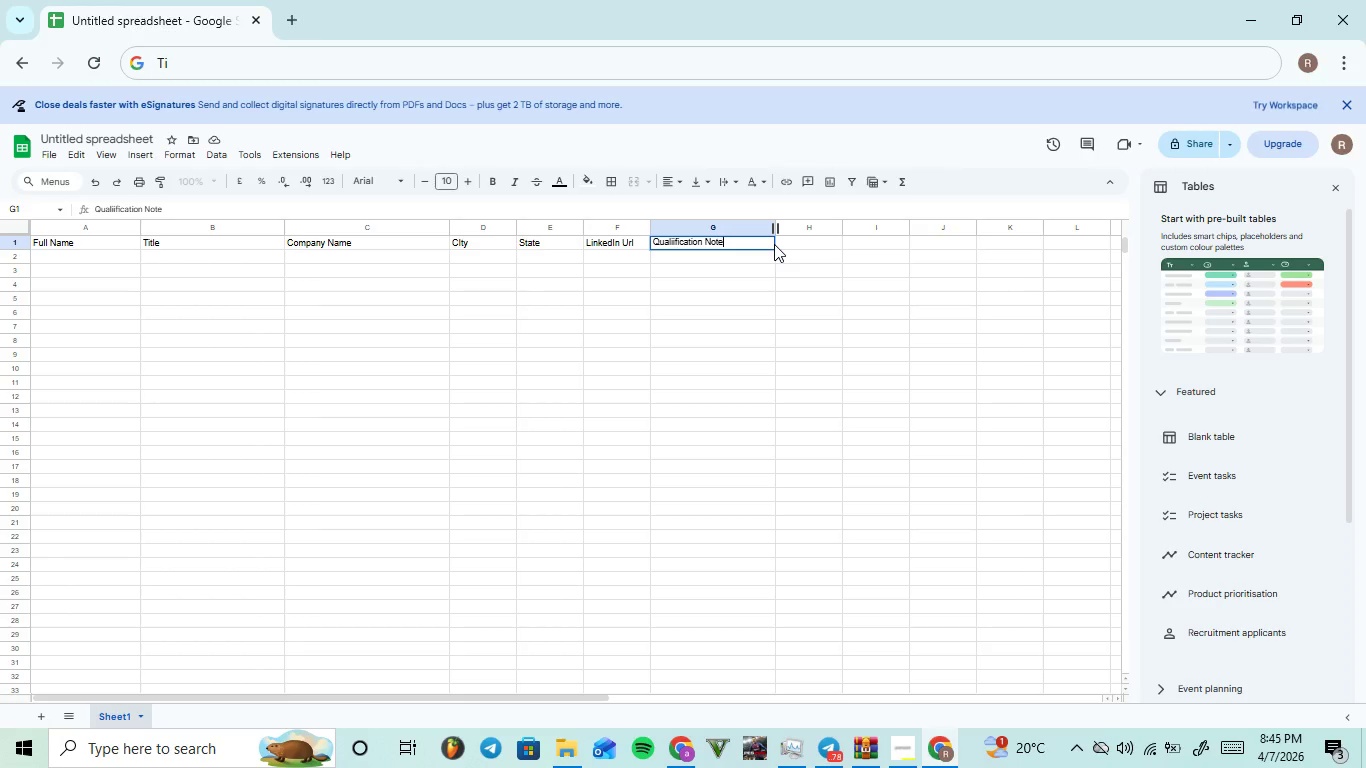 
left_click([292, 10])
 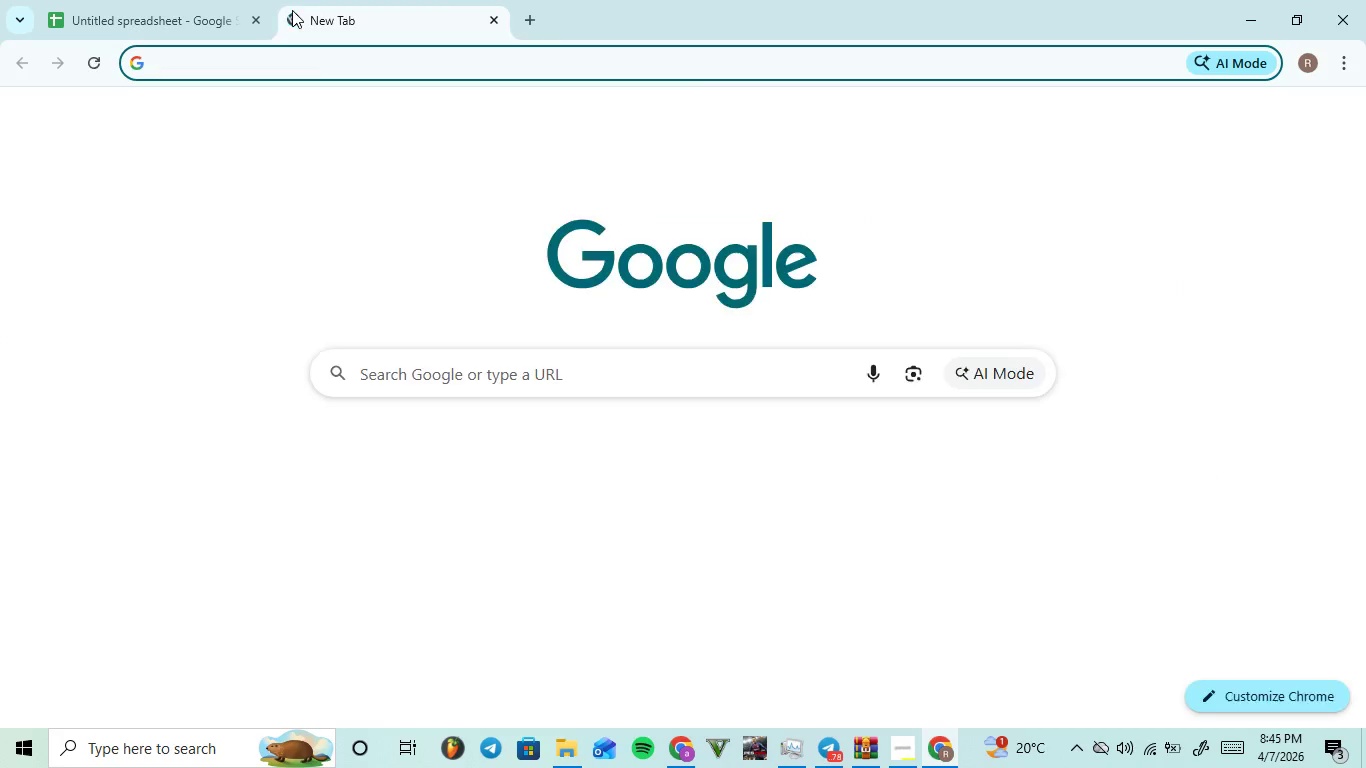 
type(li)
 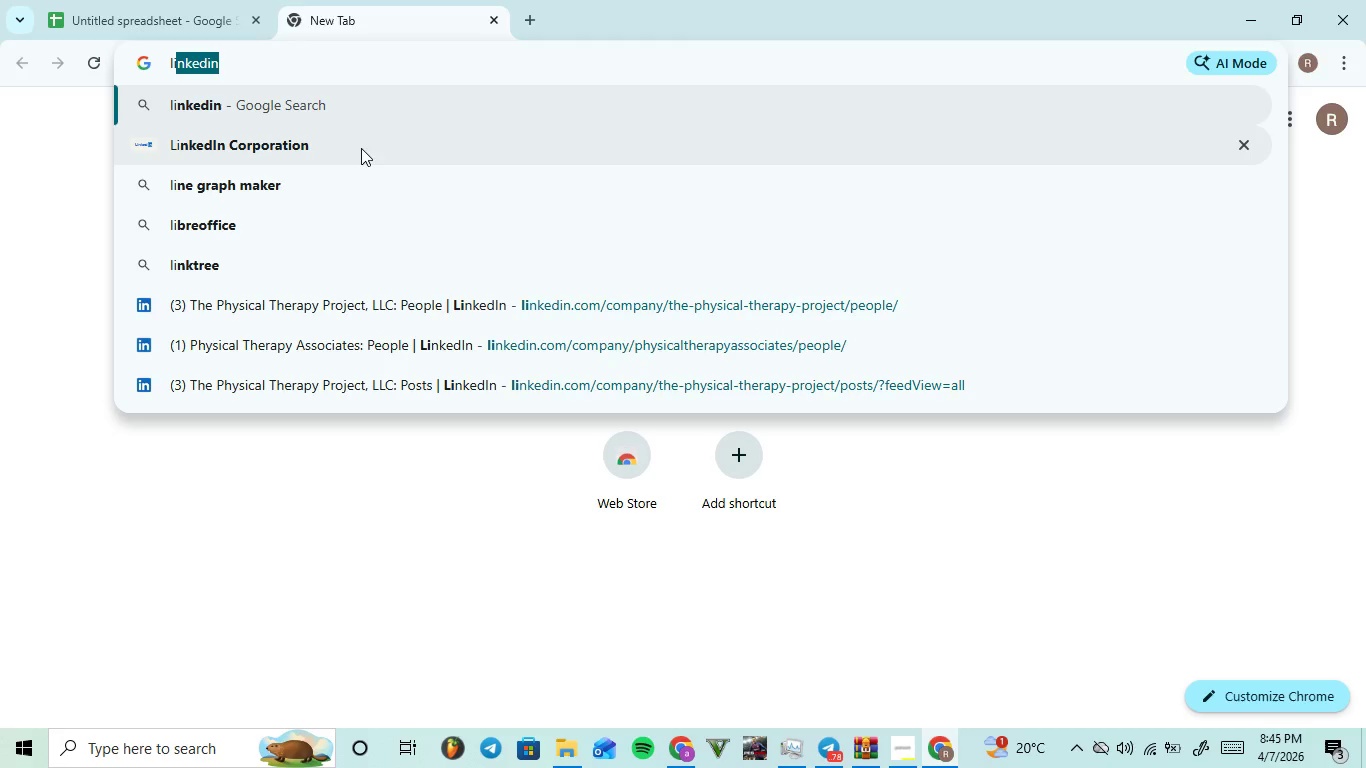 
left_click([352, 309])